 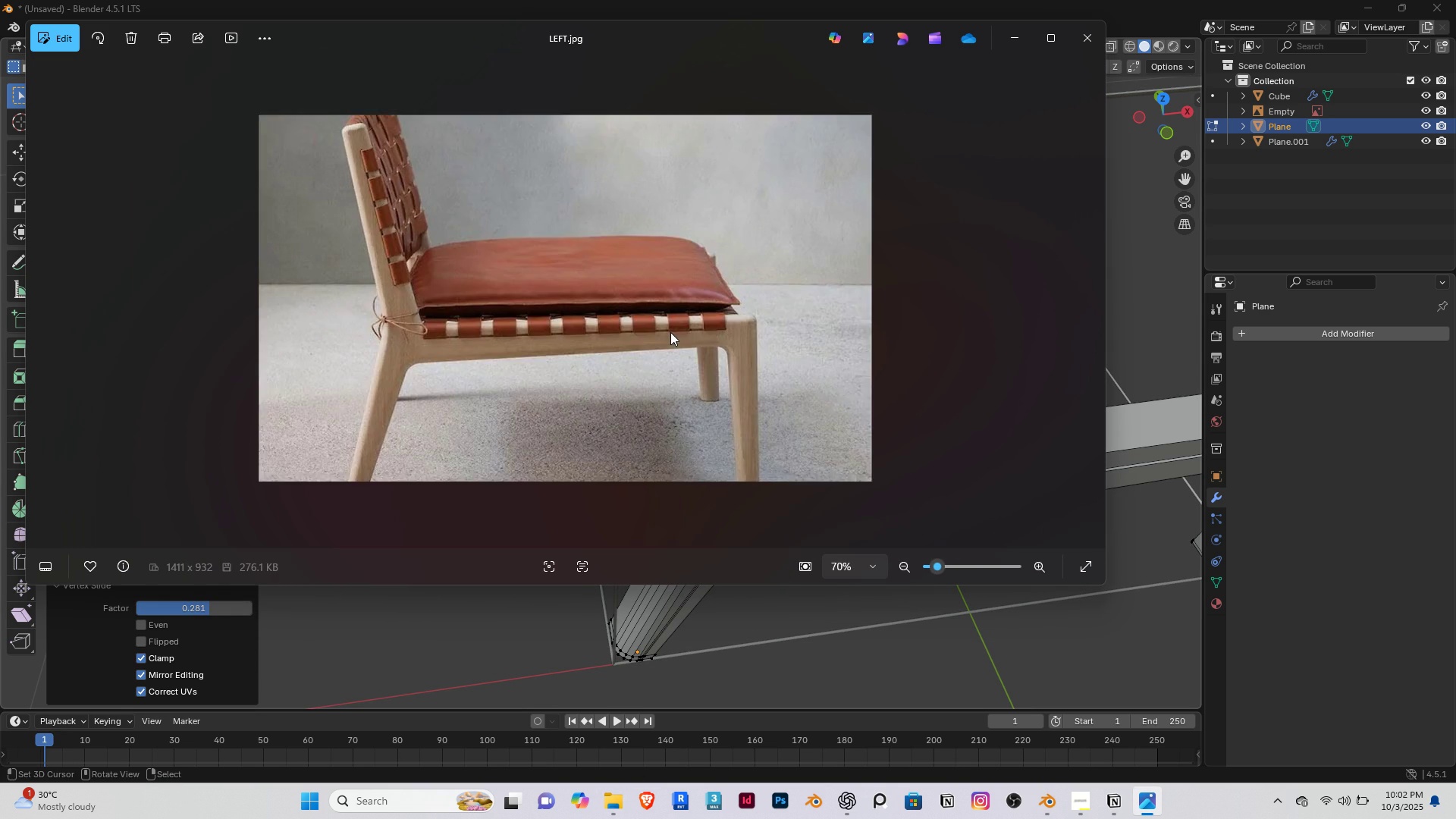 
key(ArrowLeft)
 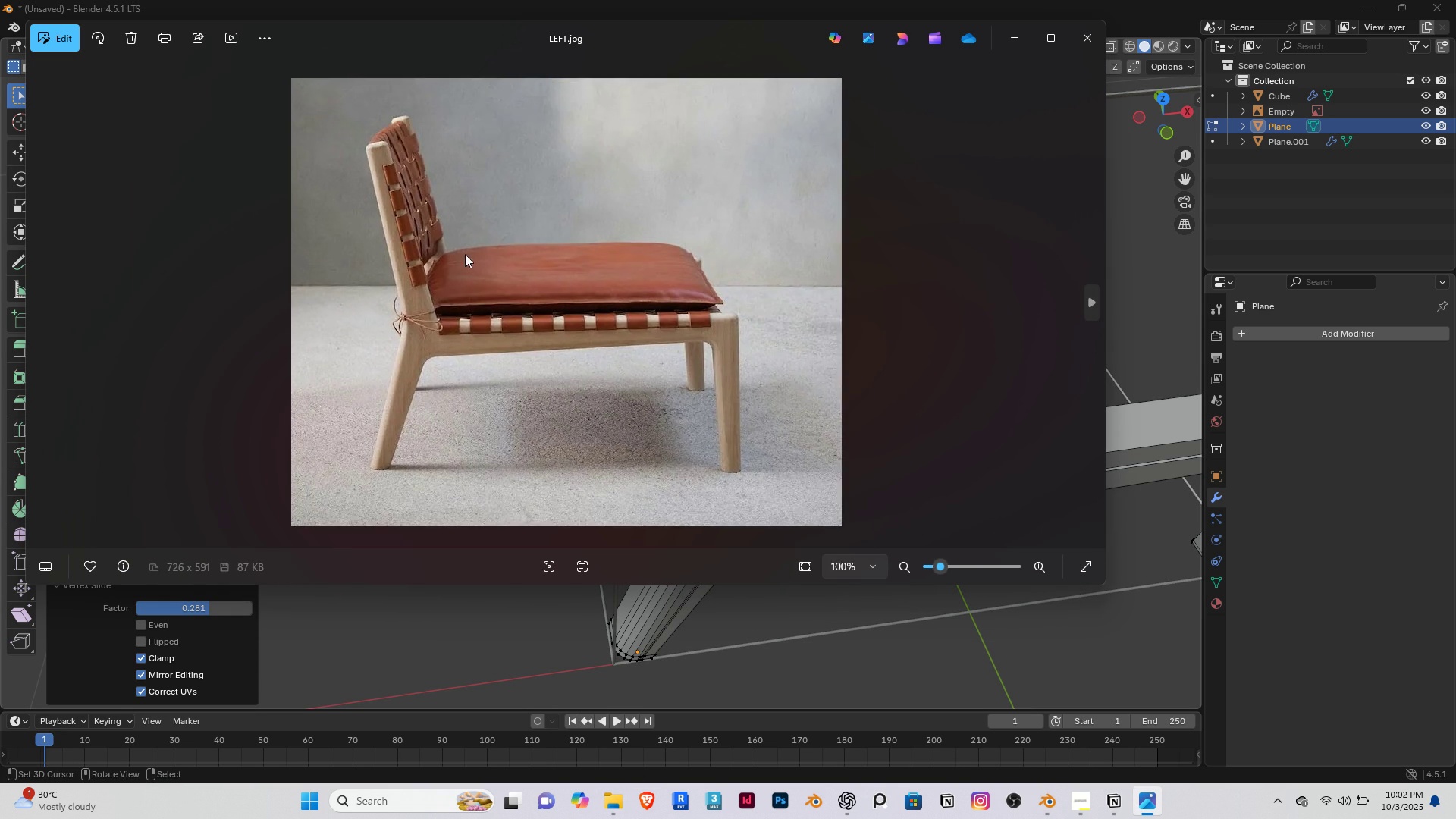 
scroll: coordinate [269, 370], scroll_direction: up, amount: 13.0
 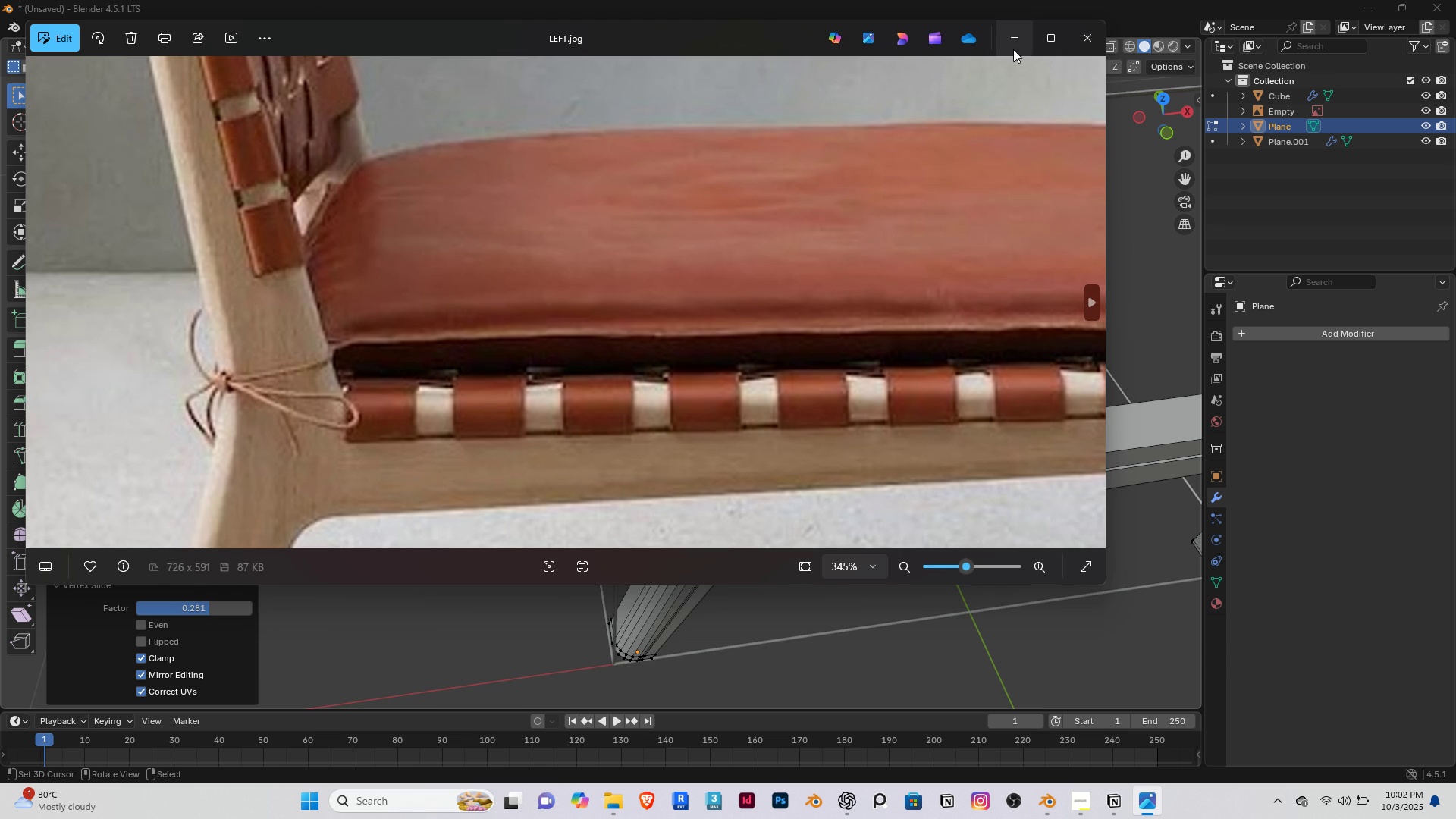 
left_click([1015, 36])
 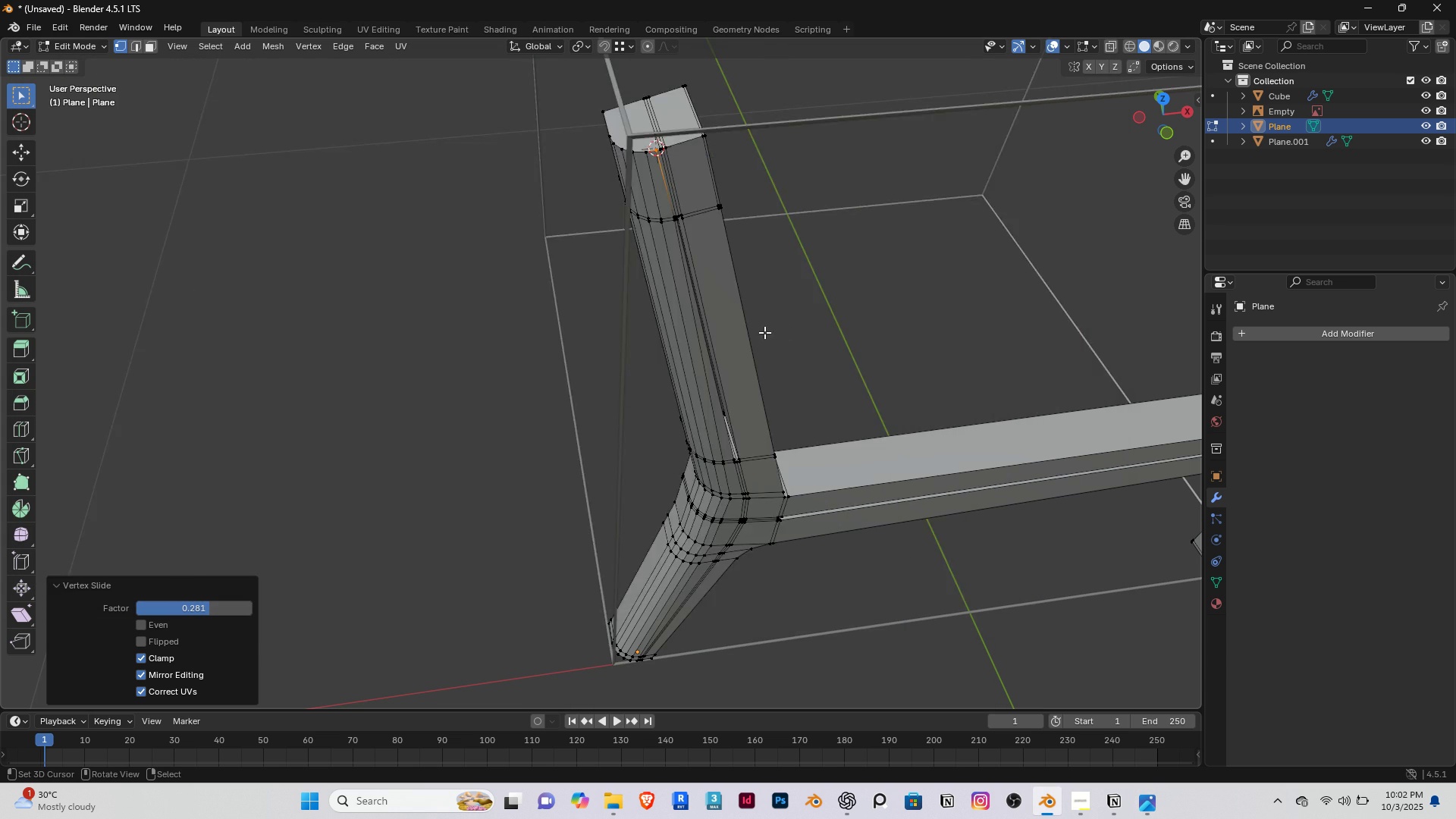 
scroll: coordinate [763, 334], scroll_direction: down, amount: 3.0
 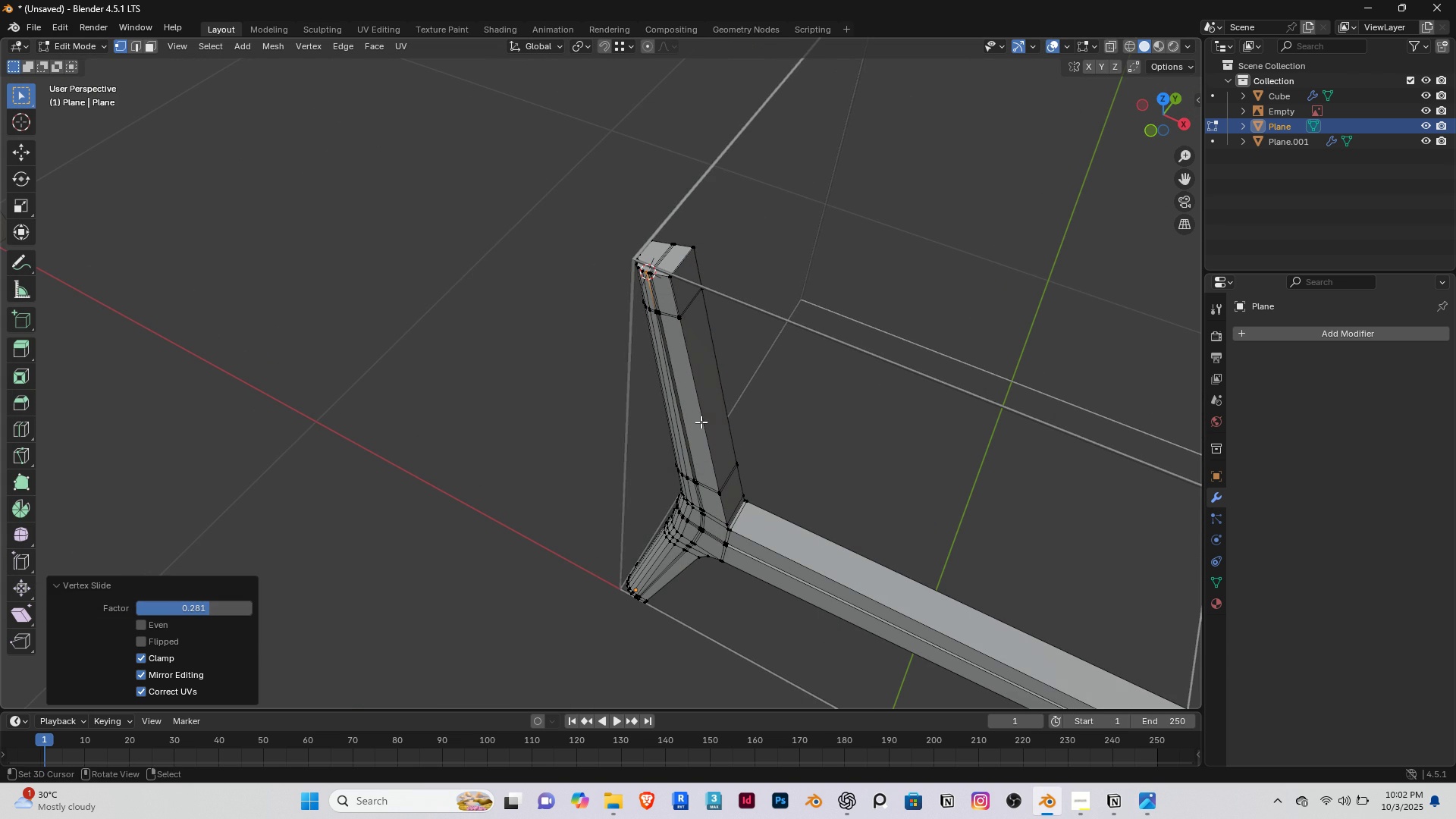 
right_click([701, 422])
 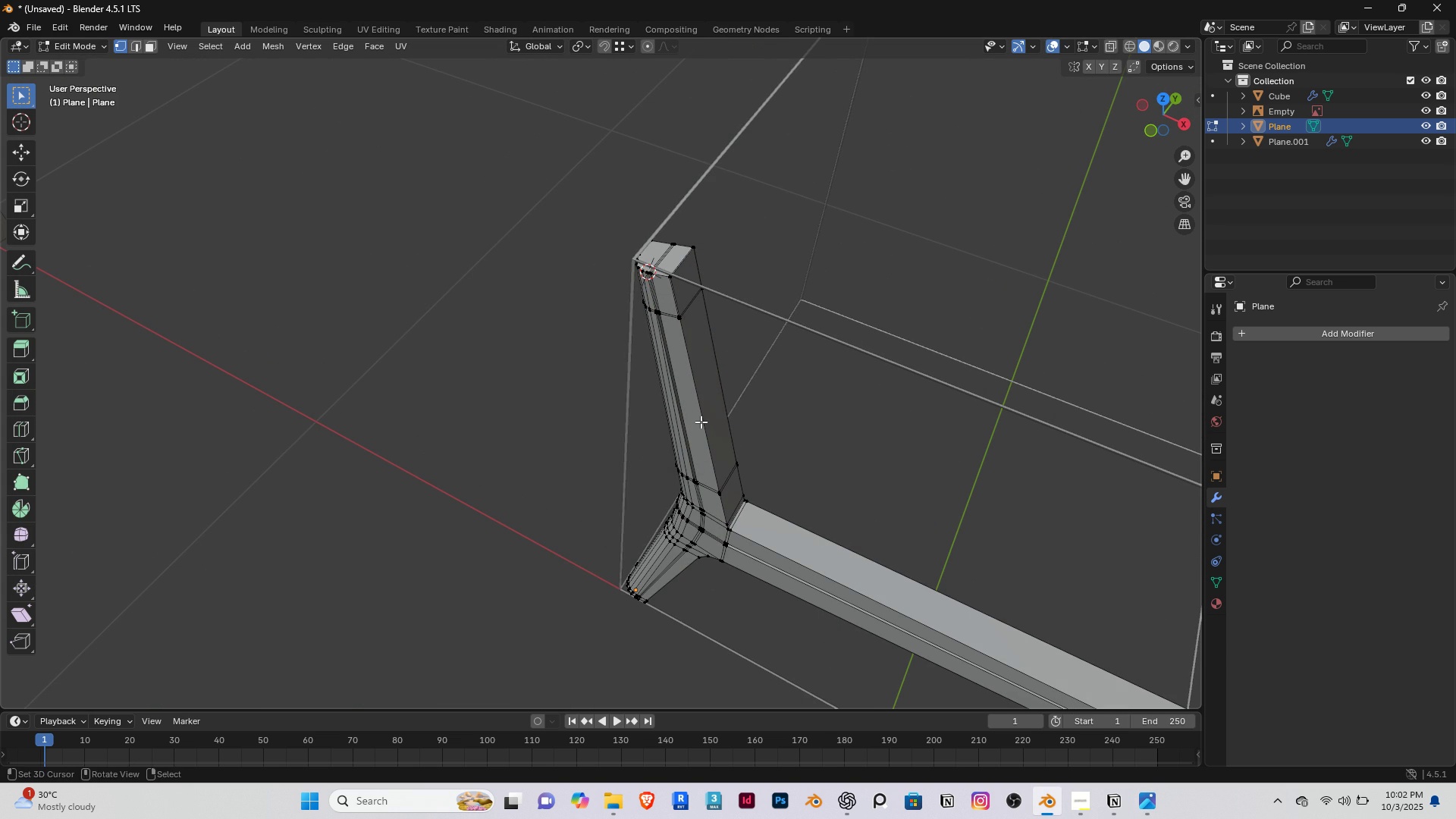 
key(Alt+AltRight)
 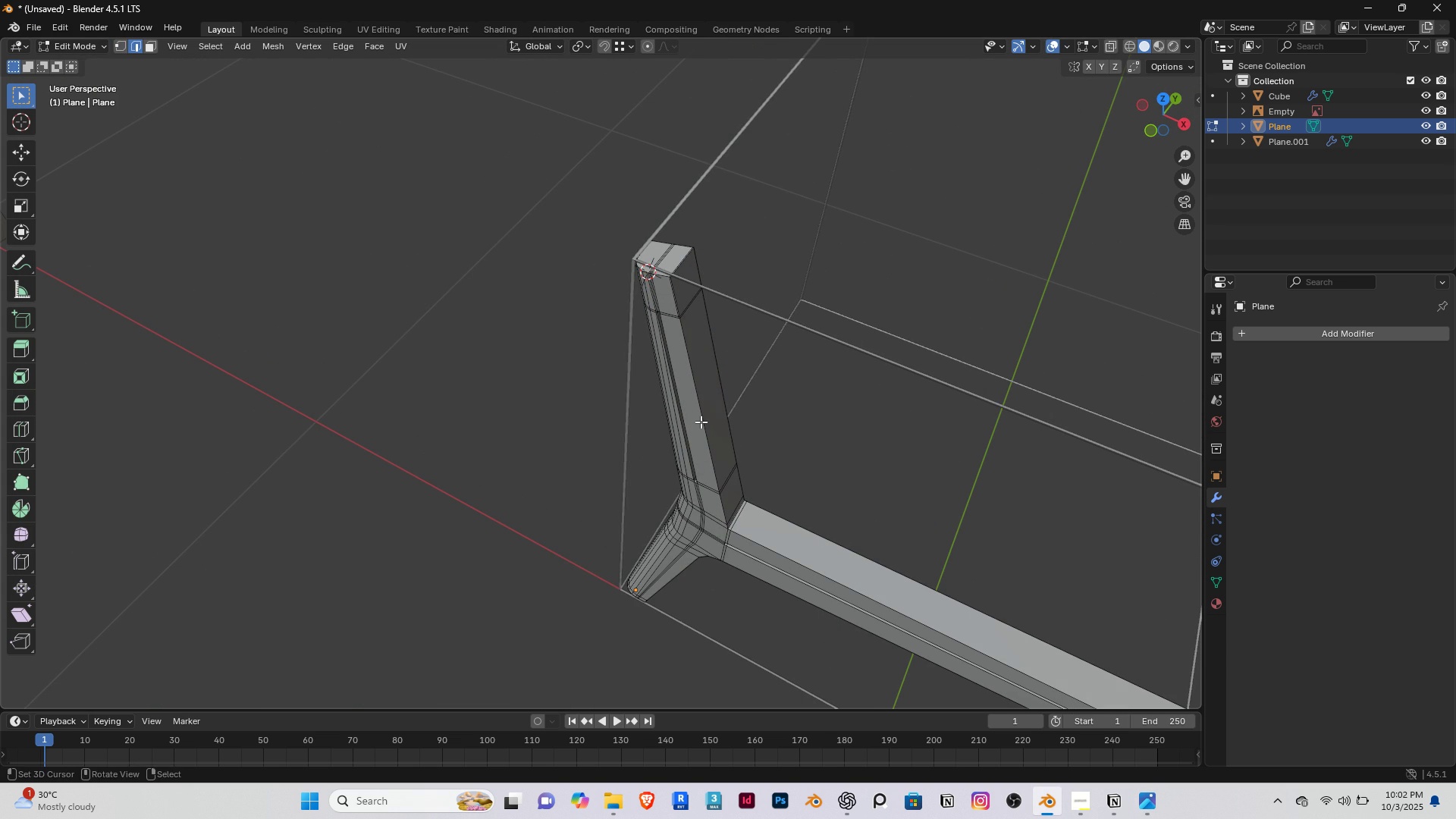 
key(2)